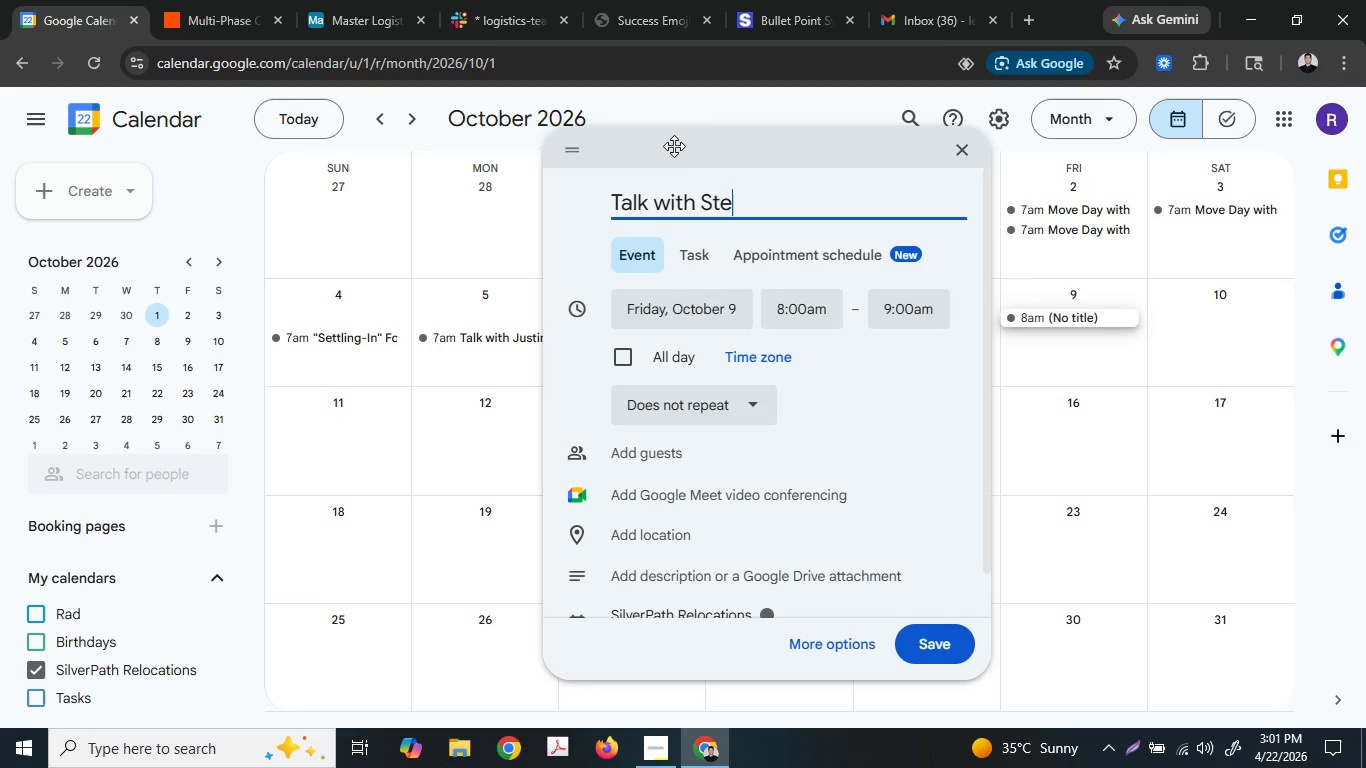 
type(ephen curr)
key(Backspace)
key(Backspace)
key(Backspace)
key(Backspace)
key(Backspace)
type( Cu)
 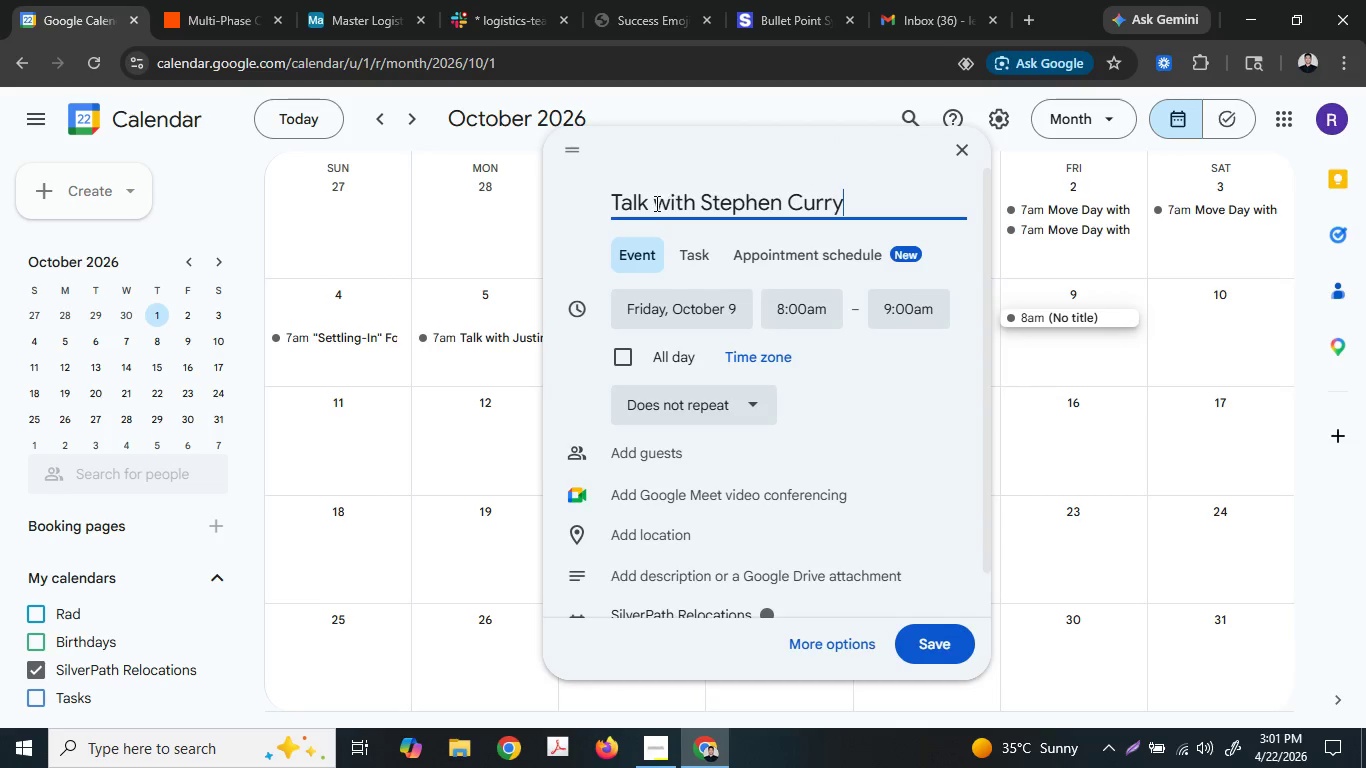 
 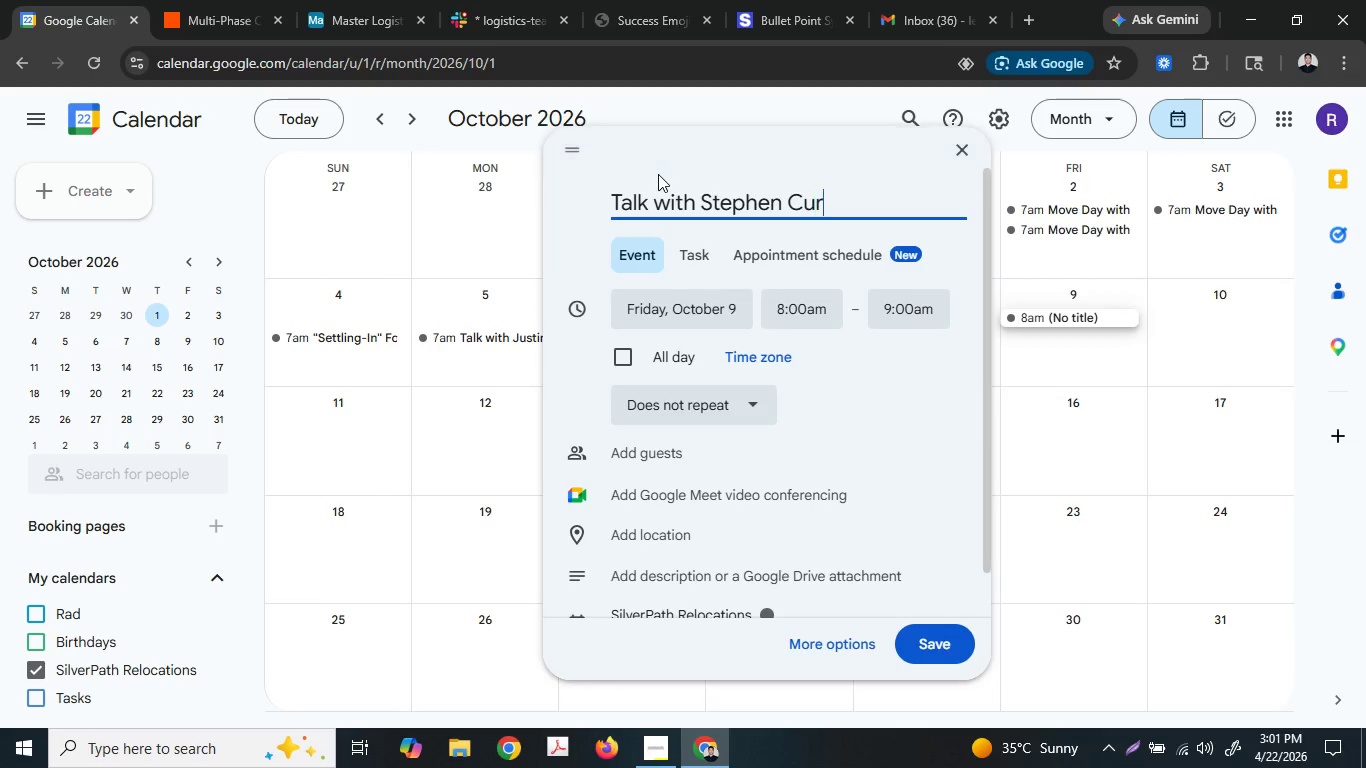 
type(rry)
 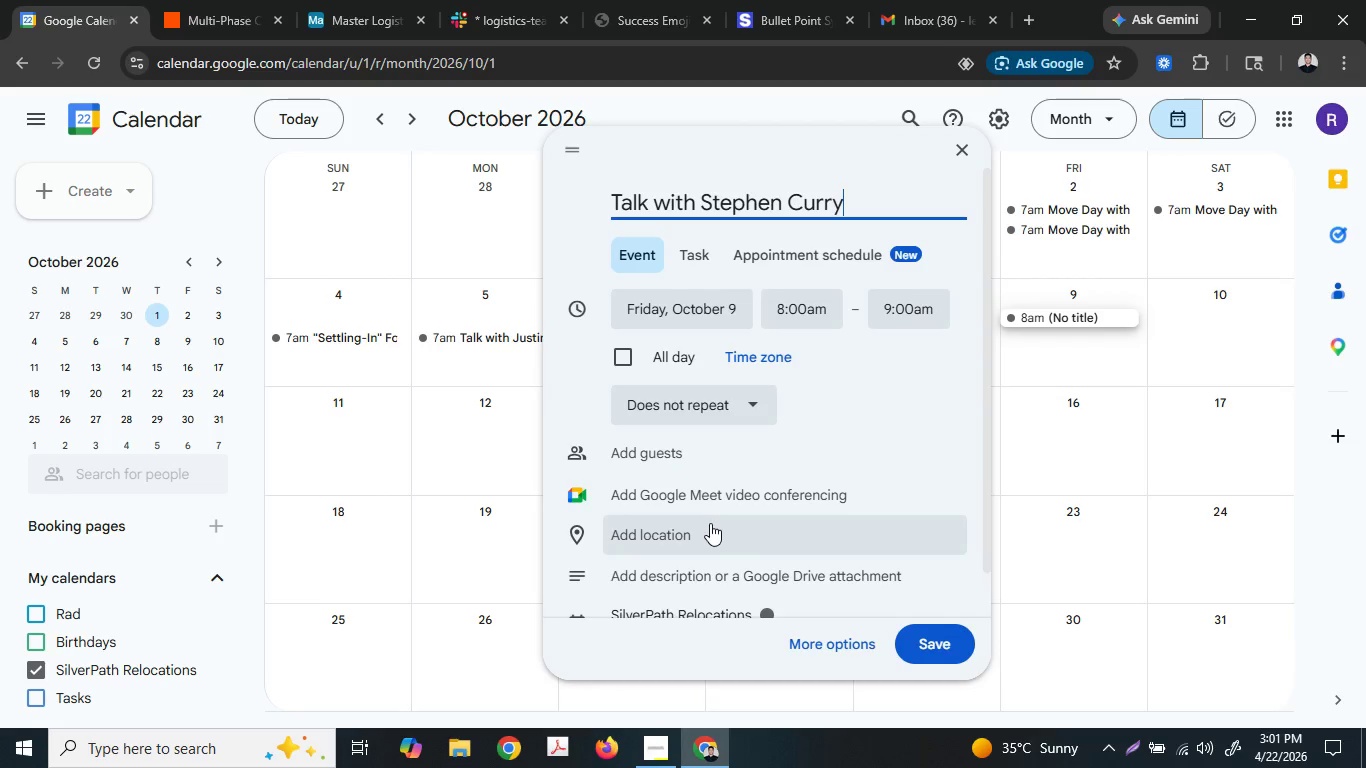 
scroll: coordinate [710, 523], scroll_direction: down, amount: 2.0
 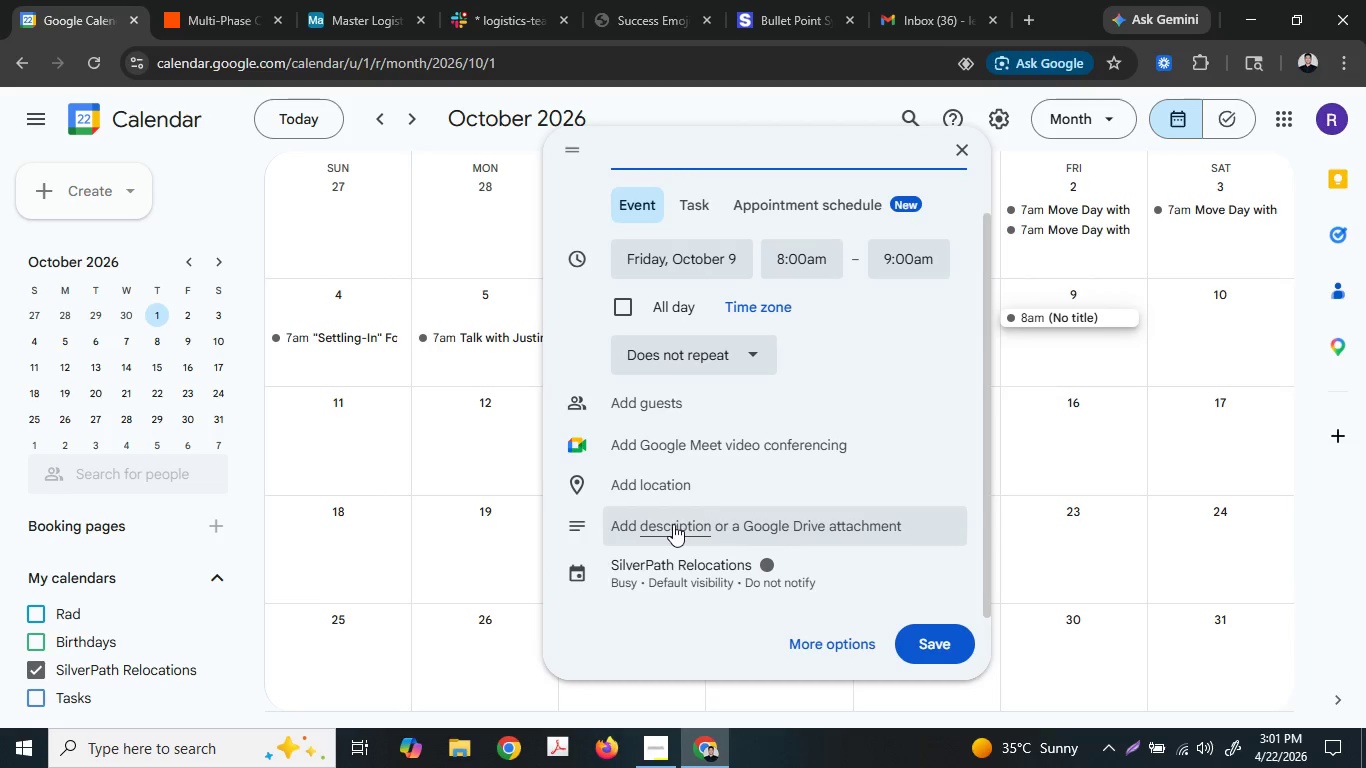 
left_click([672, 522])
 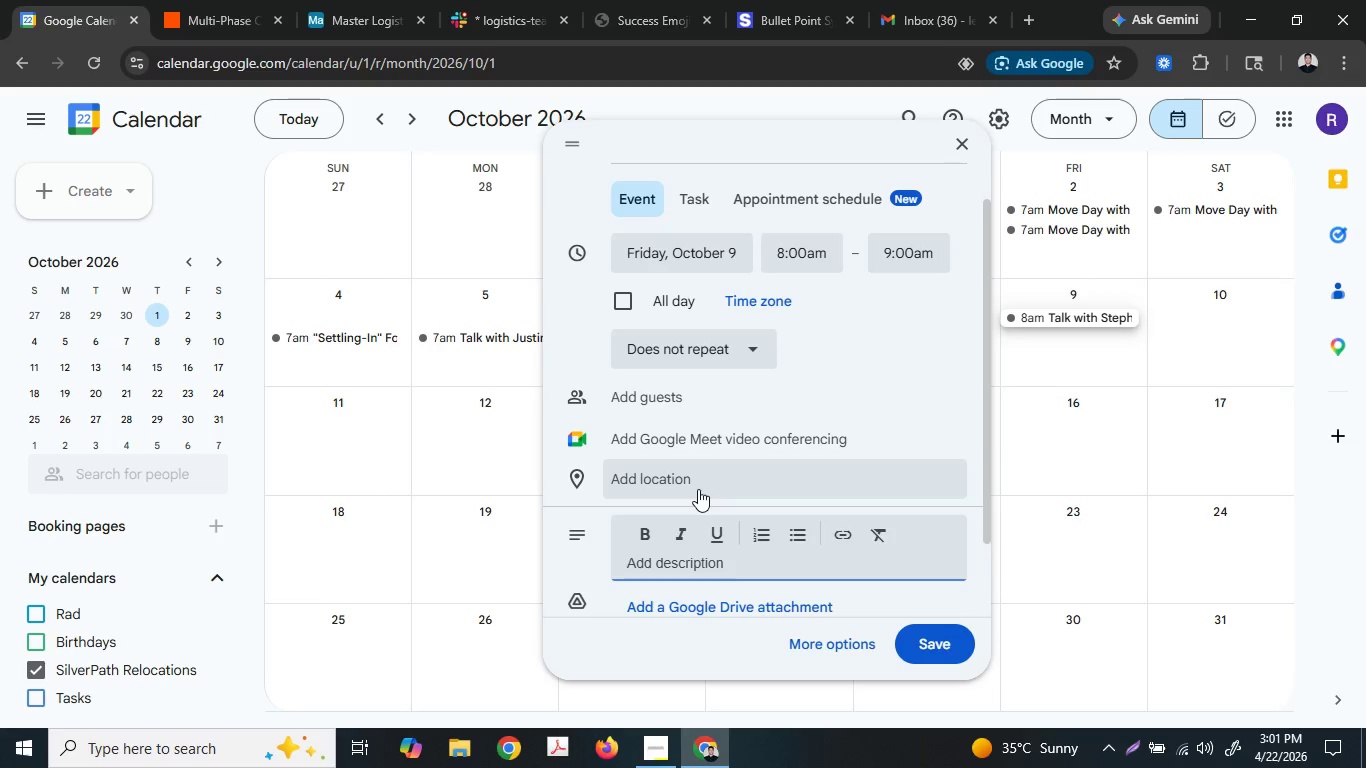 
type(Moving Leb)
 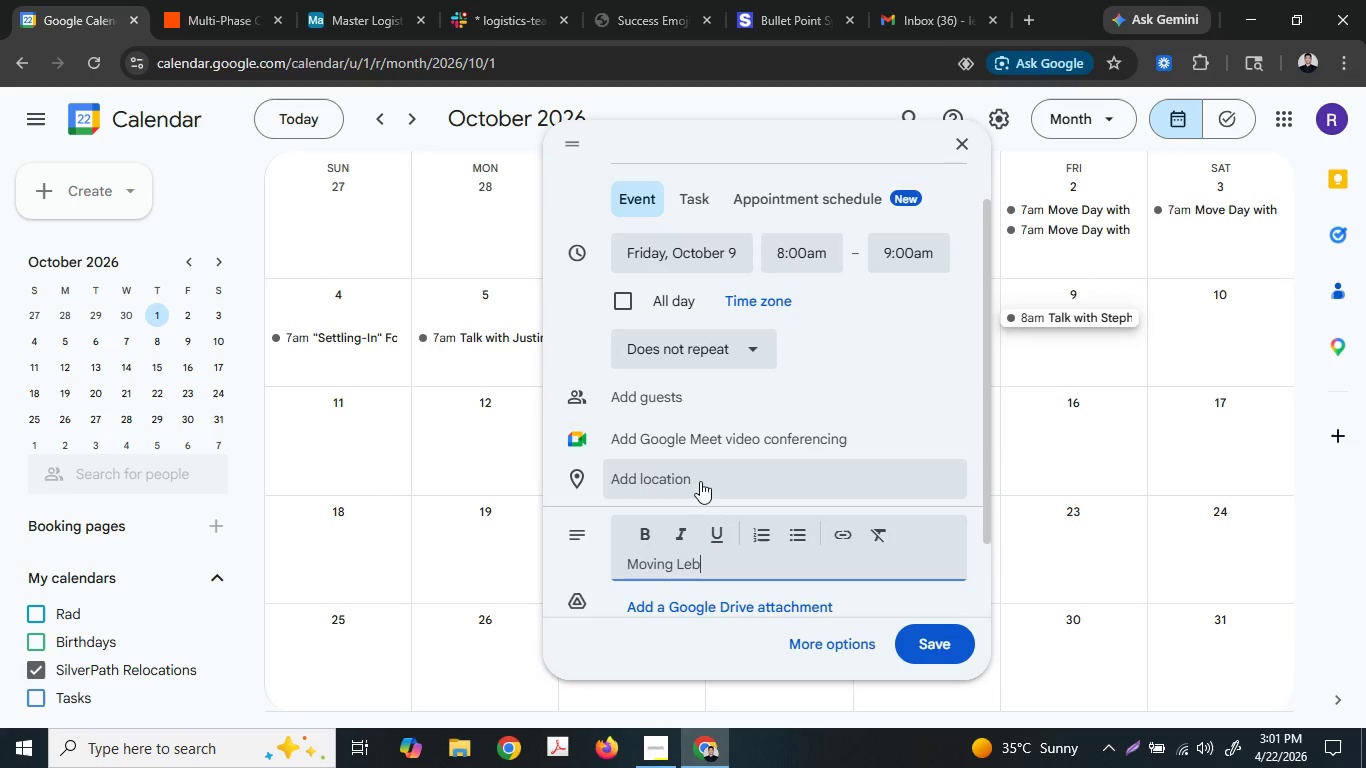 
type(ron James to )
 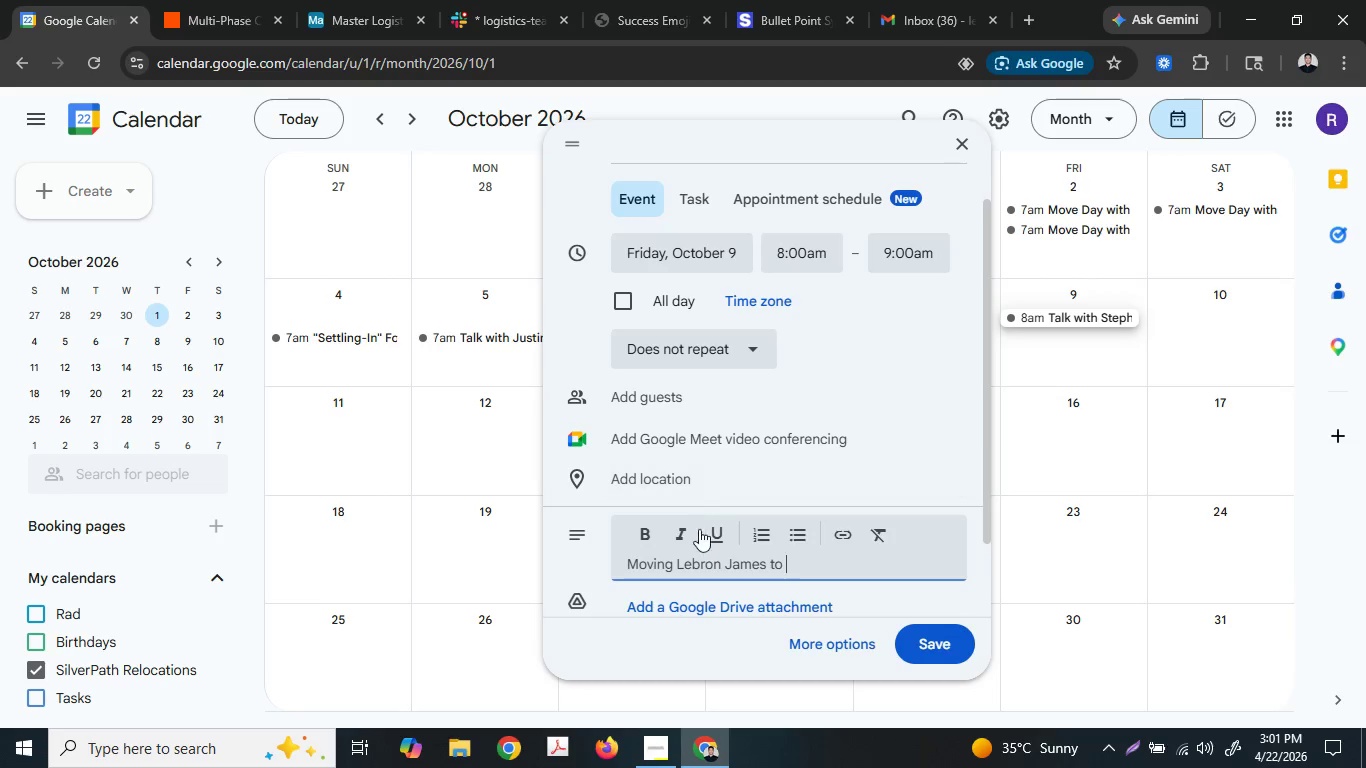 
type(Manor)
 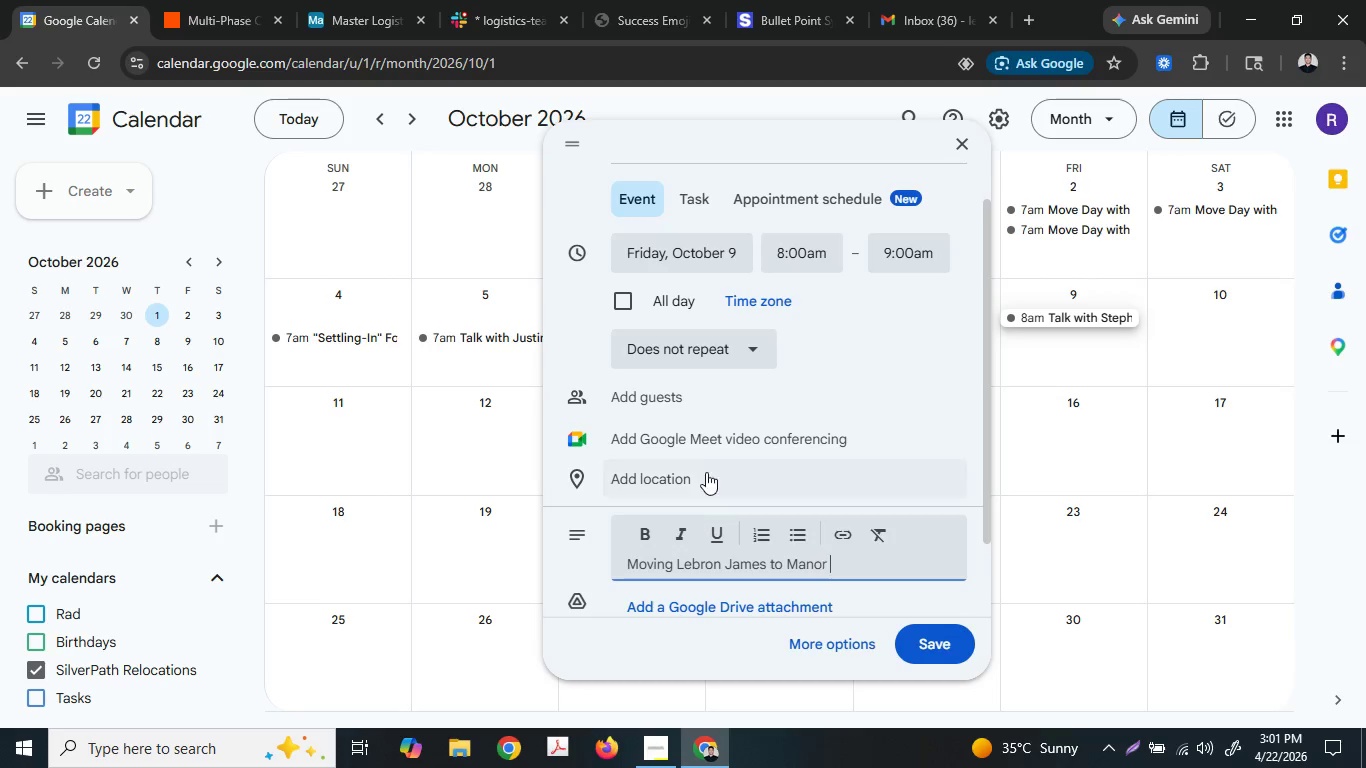 
type( Care. A)
key(Backspace)
type(St)
 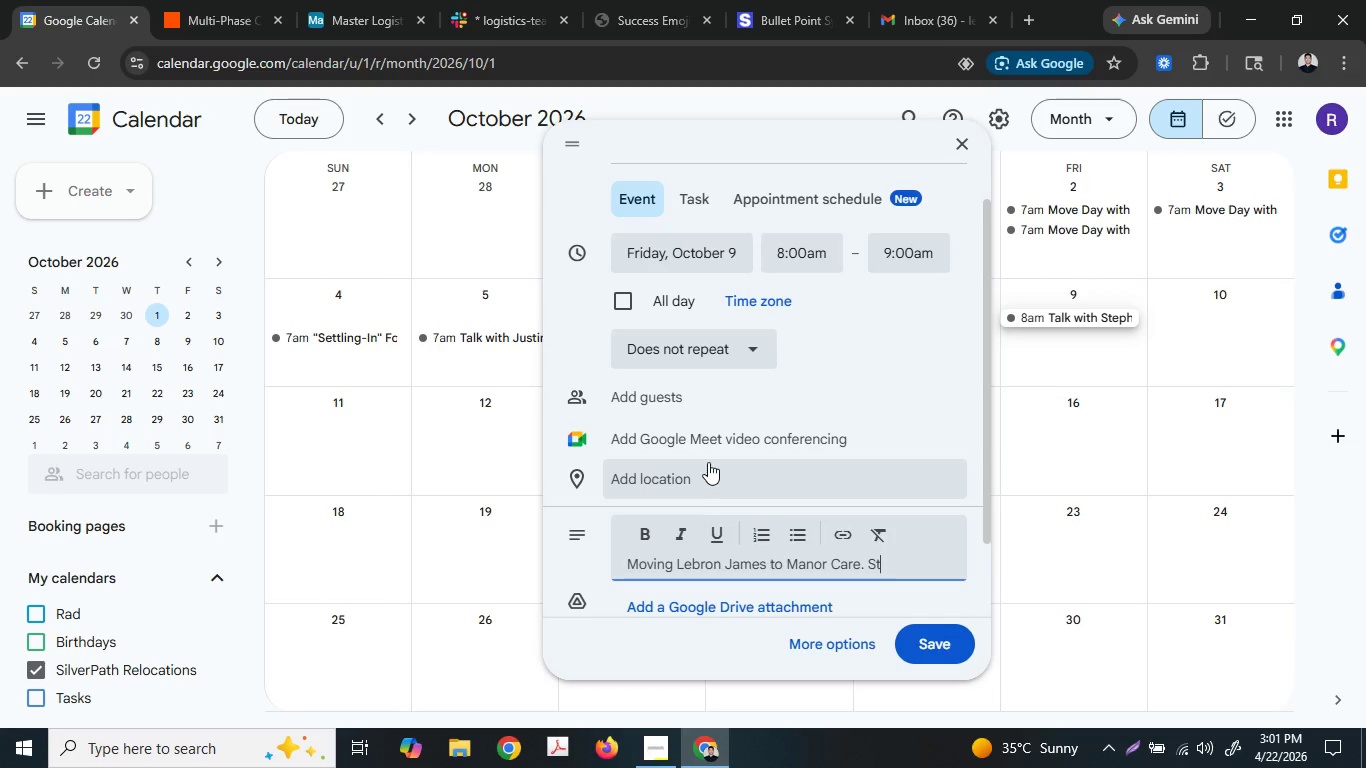 
 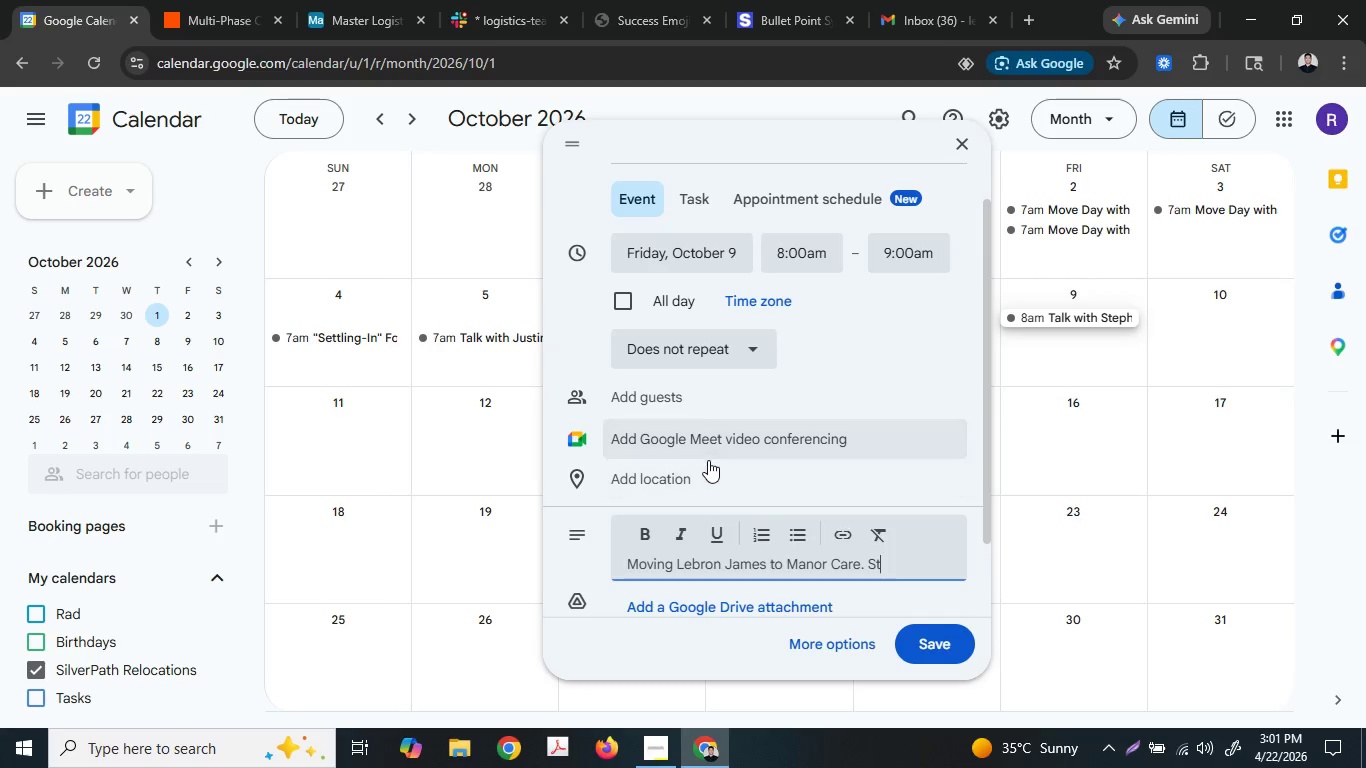 
type(p)
key(Backspace)
type(ephen )
 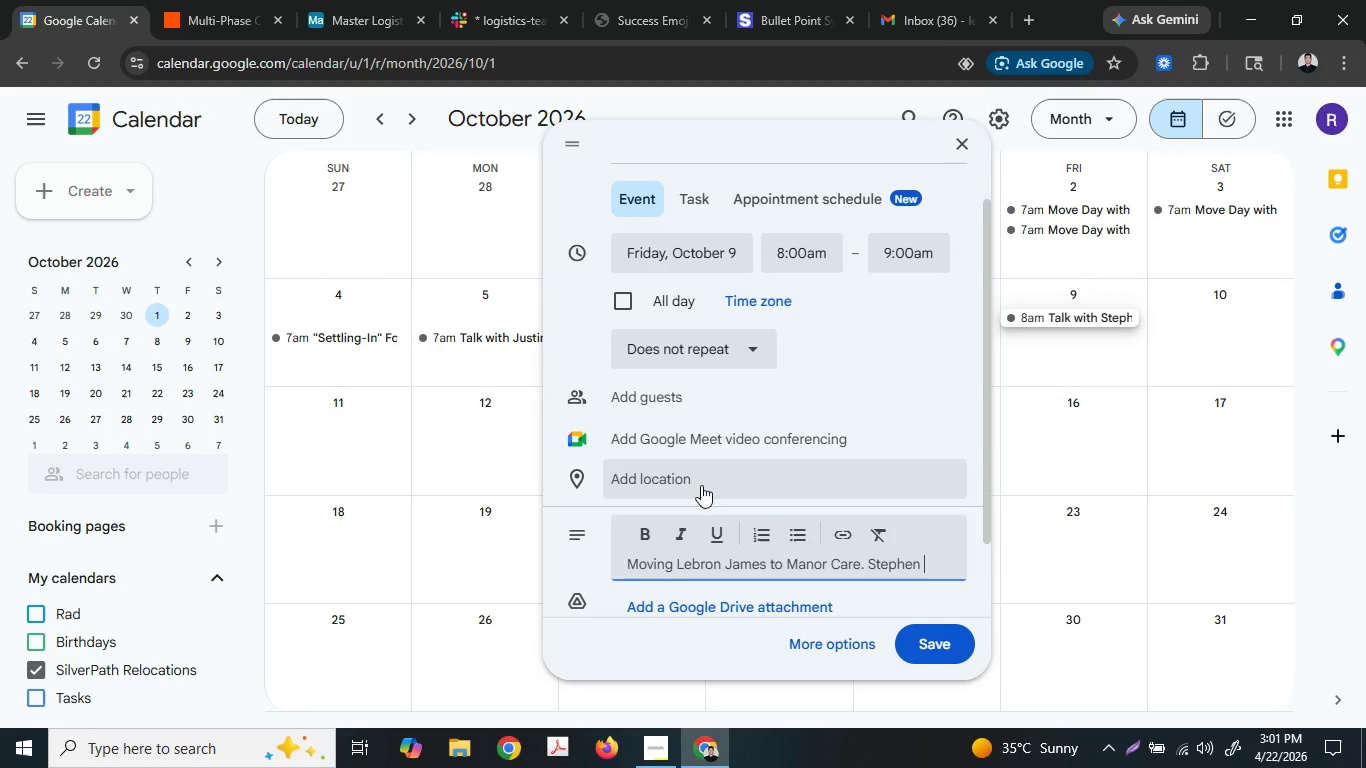 
type(is reachable)
 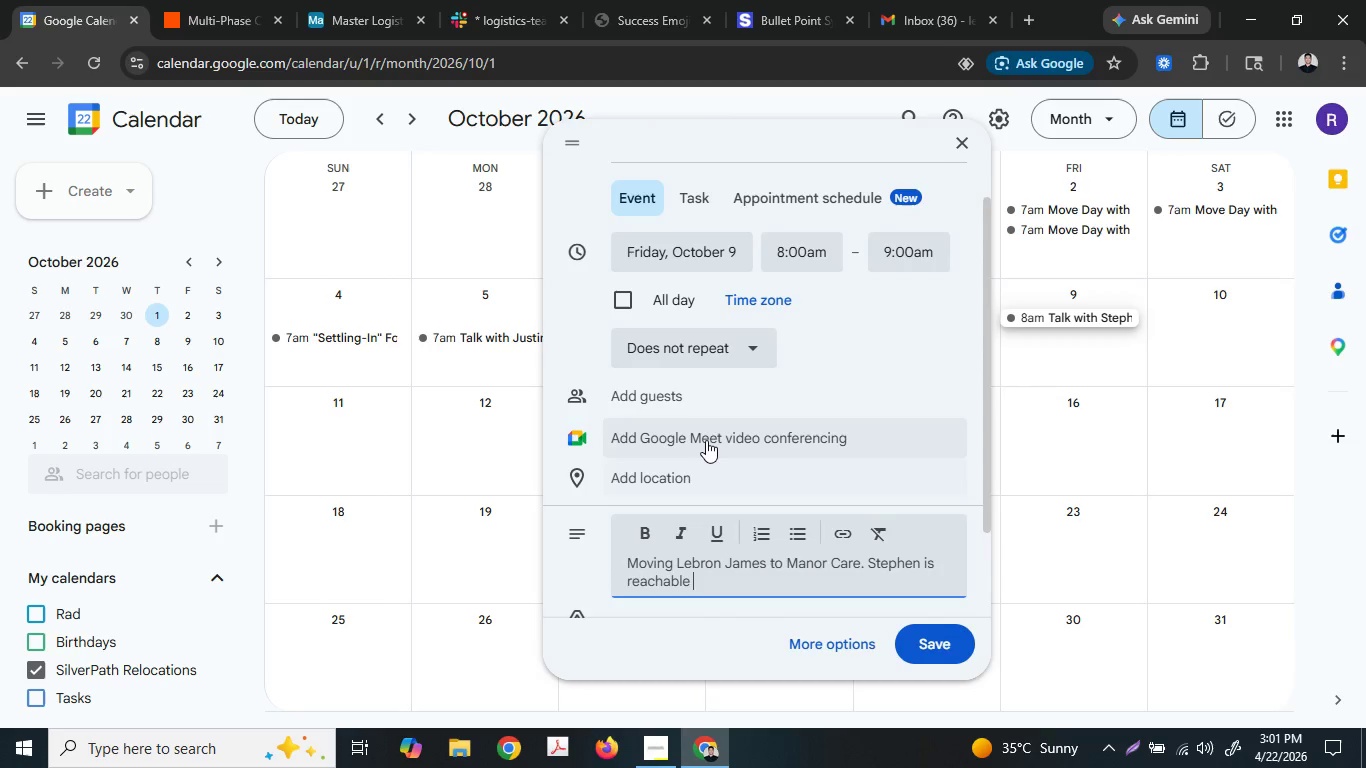 
type( at letso)
key(Backspace)
type(gopokeon)
key(Backspace)
key(Backspace)
type(mon001@gmai)
 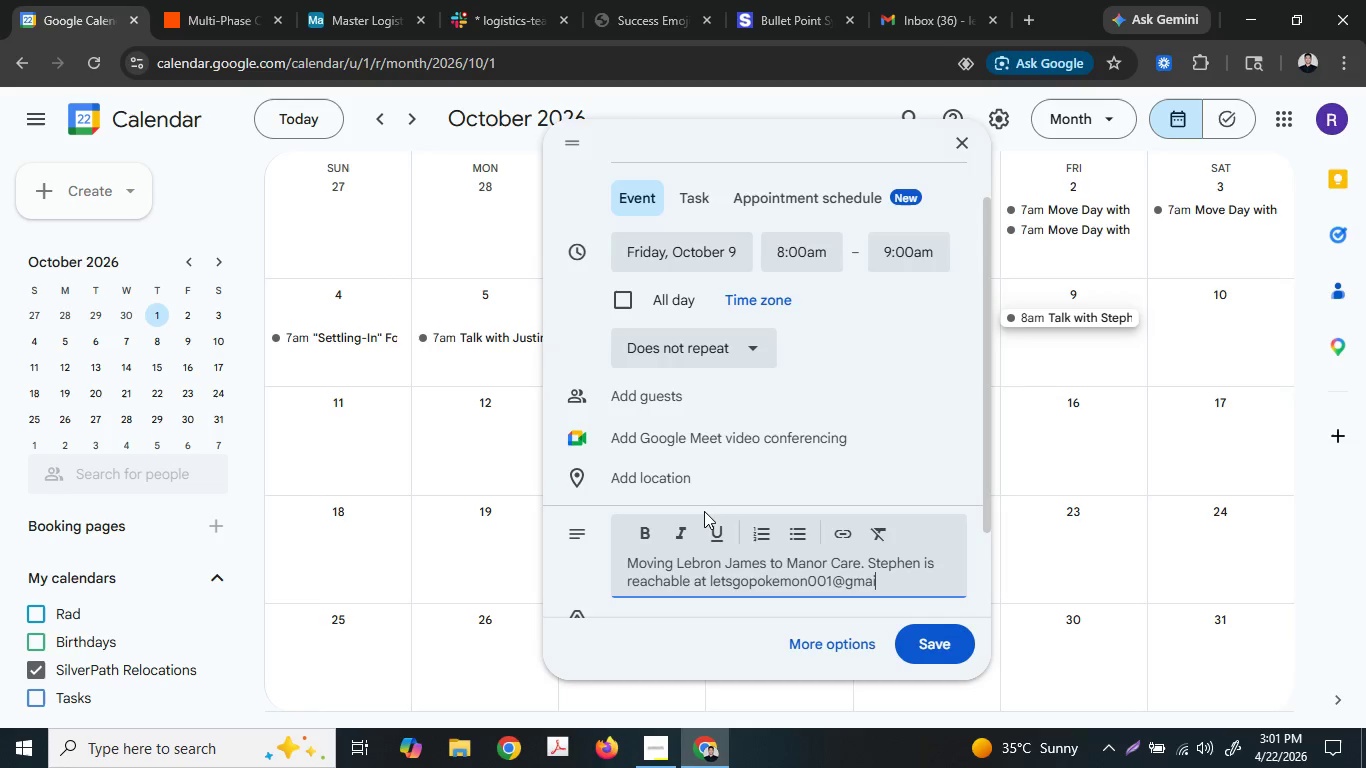 
type(l.co. )
 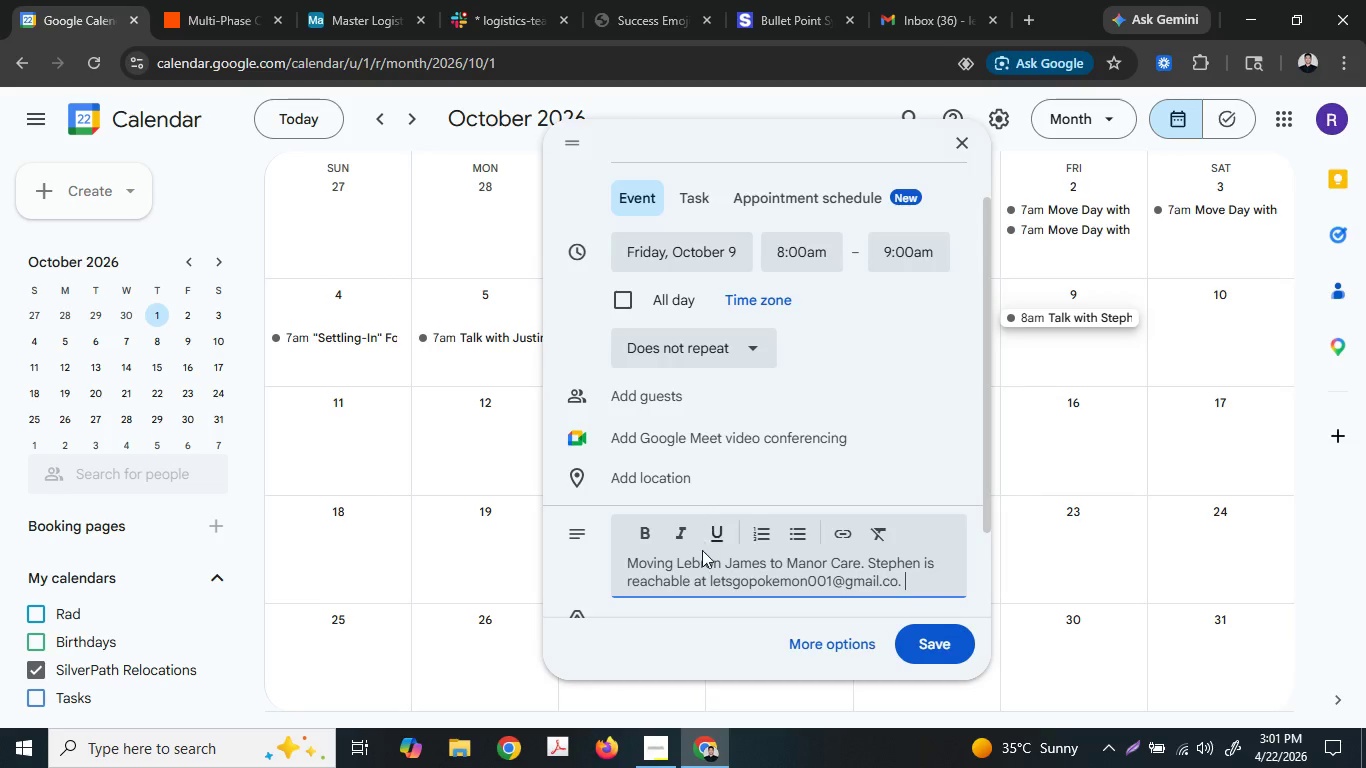 
key(Shift+H)
 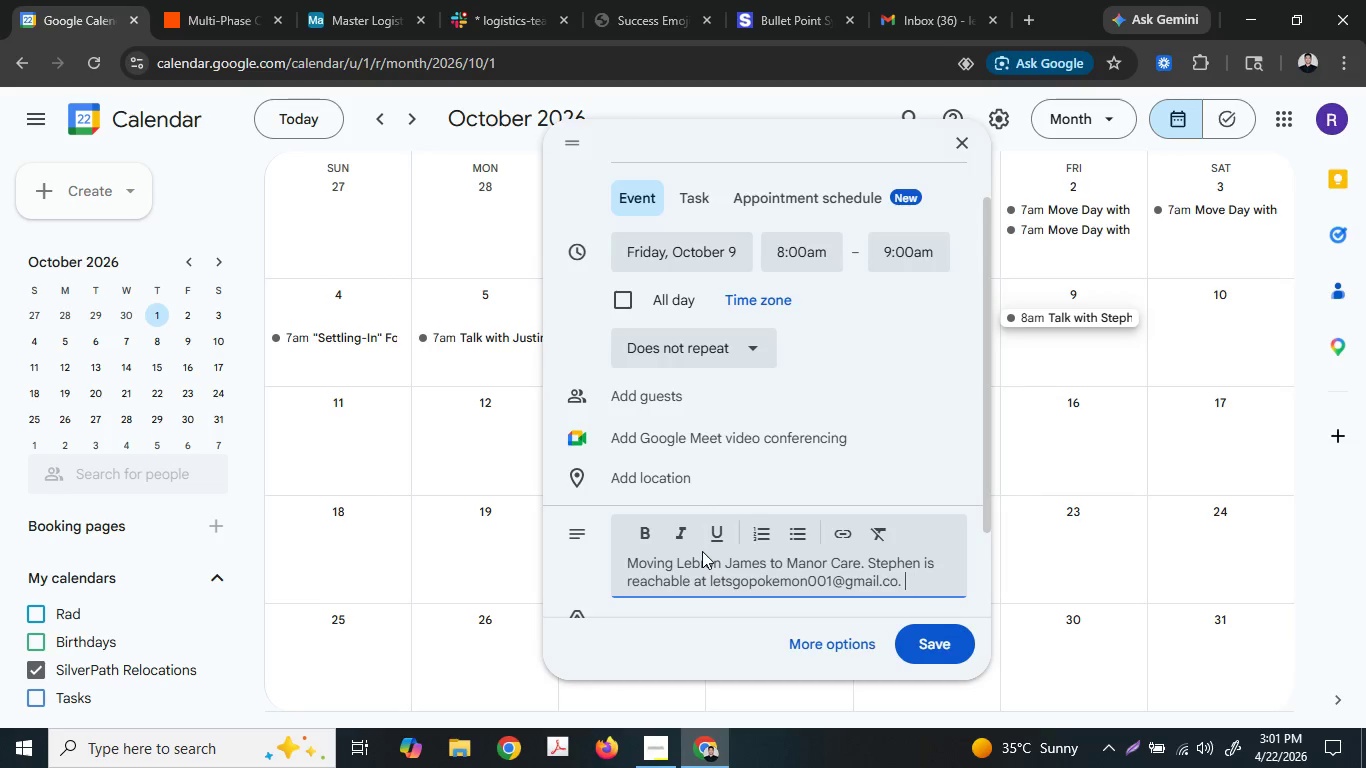 
key(Backspace)
 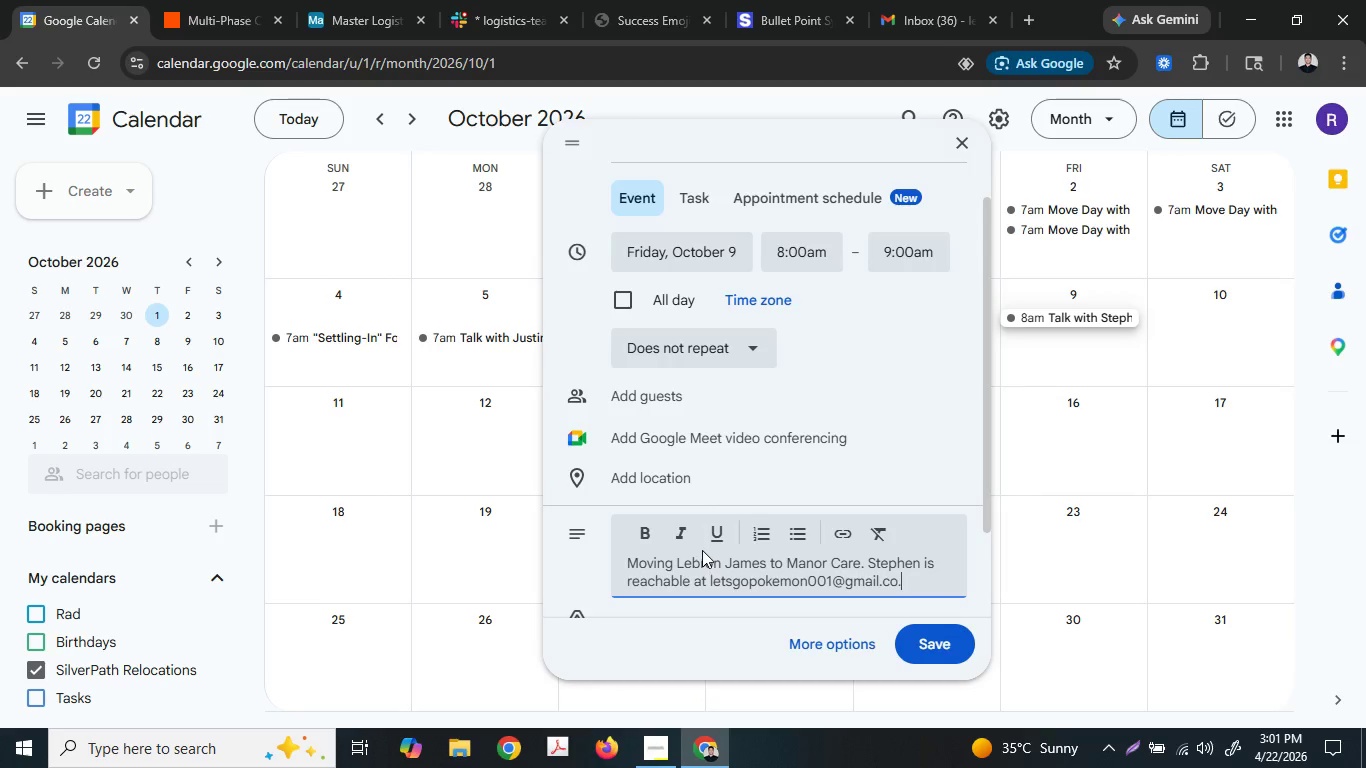 
key(Backspace)
 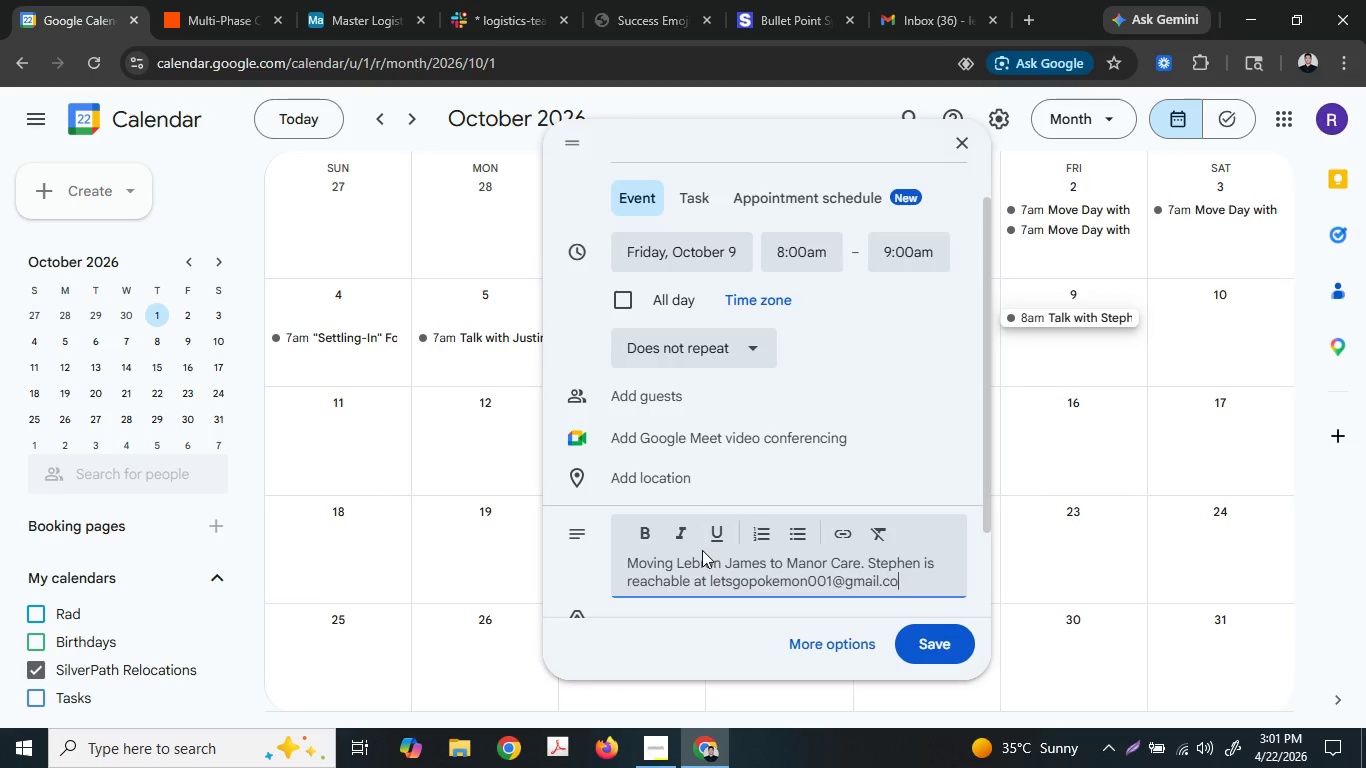 
key(Backspace)
 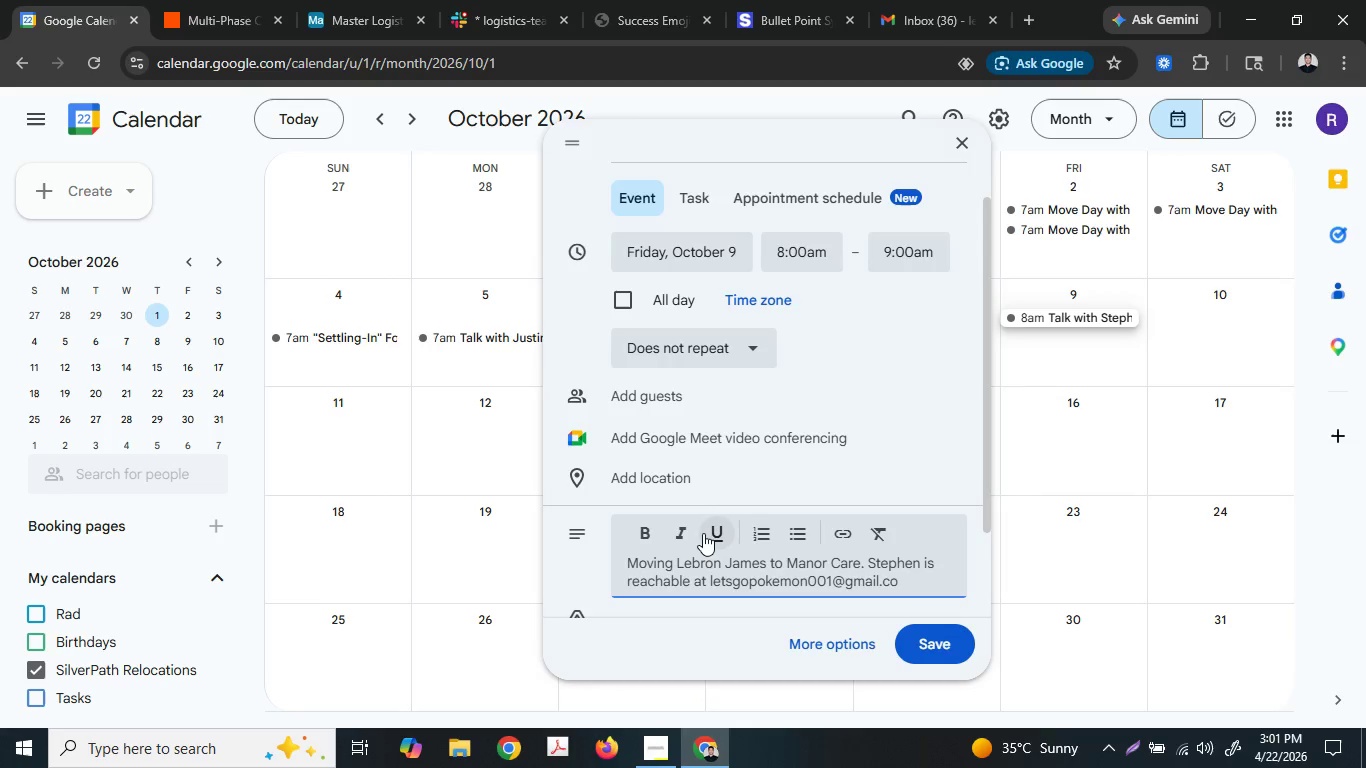 
key(M)
 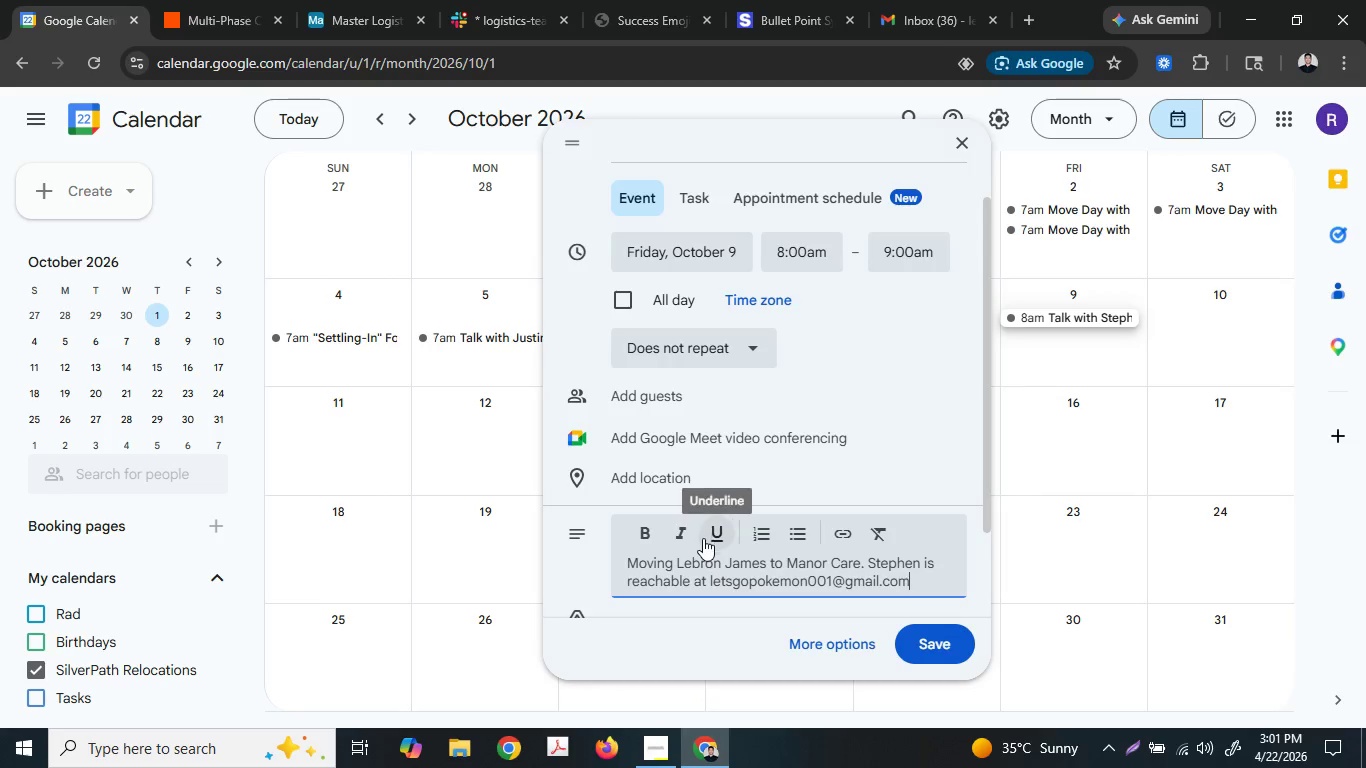 
key(Period)
 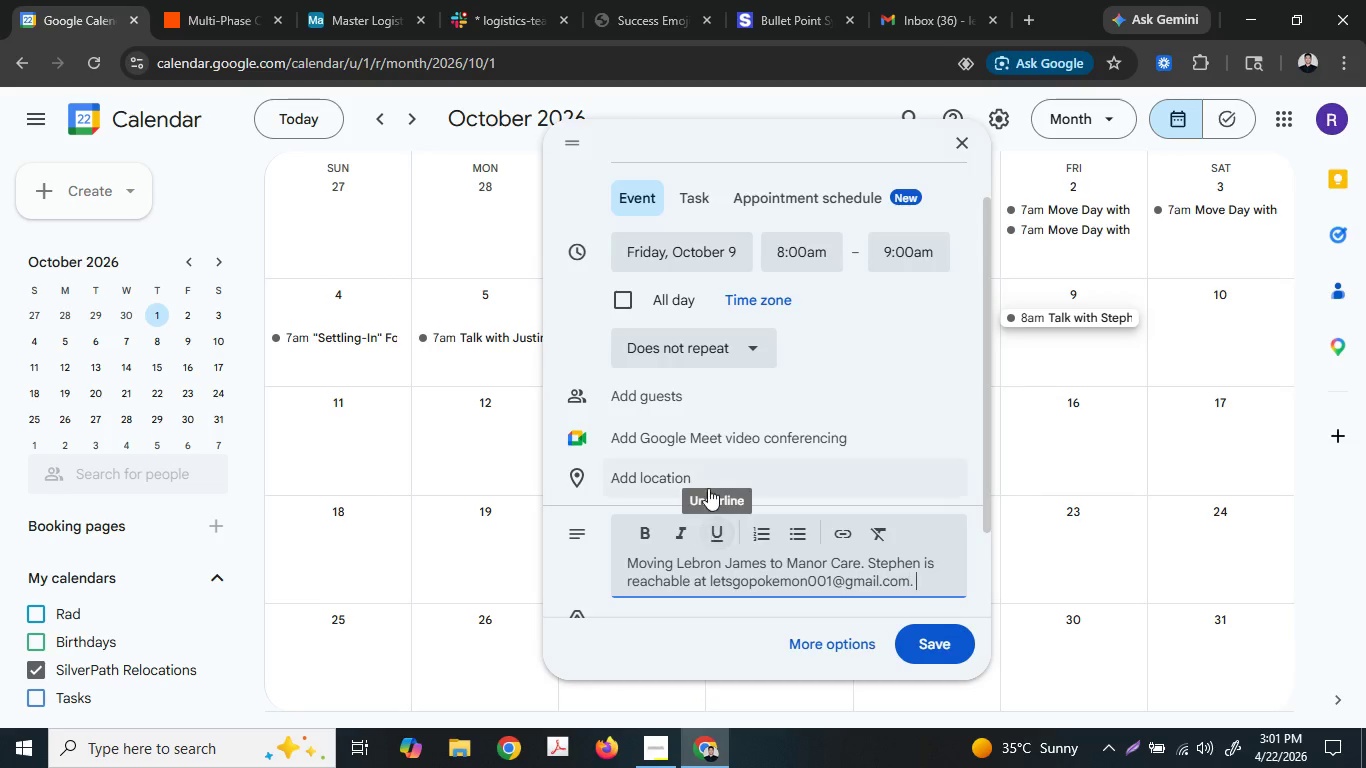 
type( High-security )
 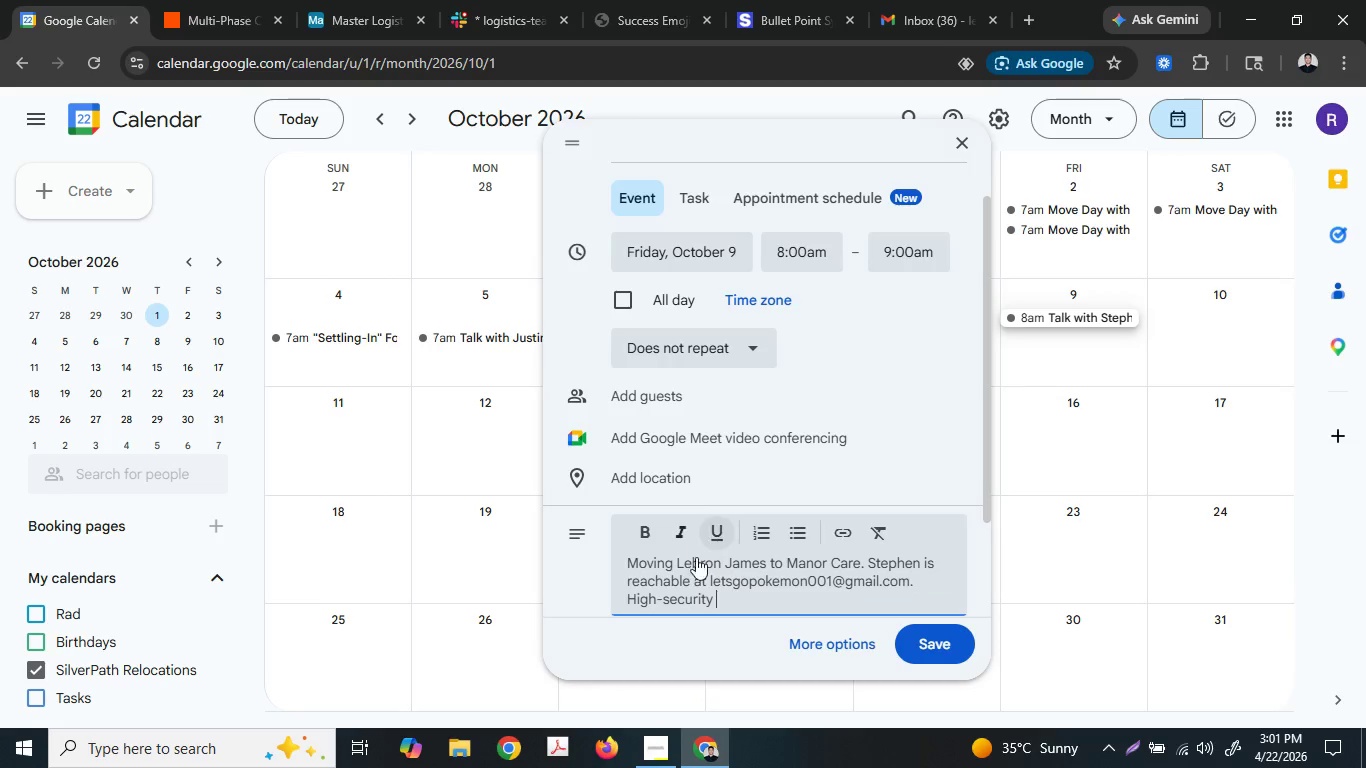 
type(requirements for the basement.)
 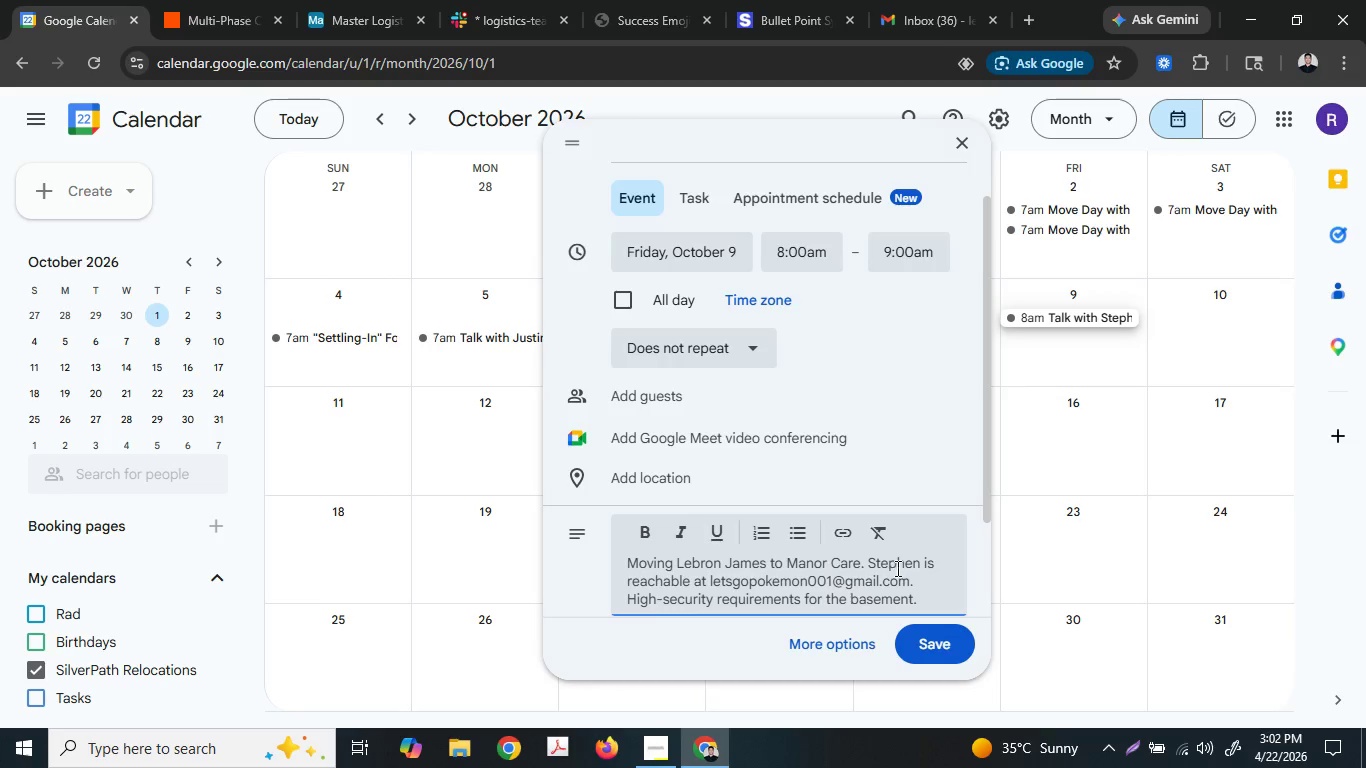 
left_click_drag(start_coordinate=[911, 635], to_coordinate=[712, 510])
 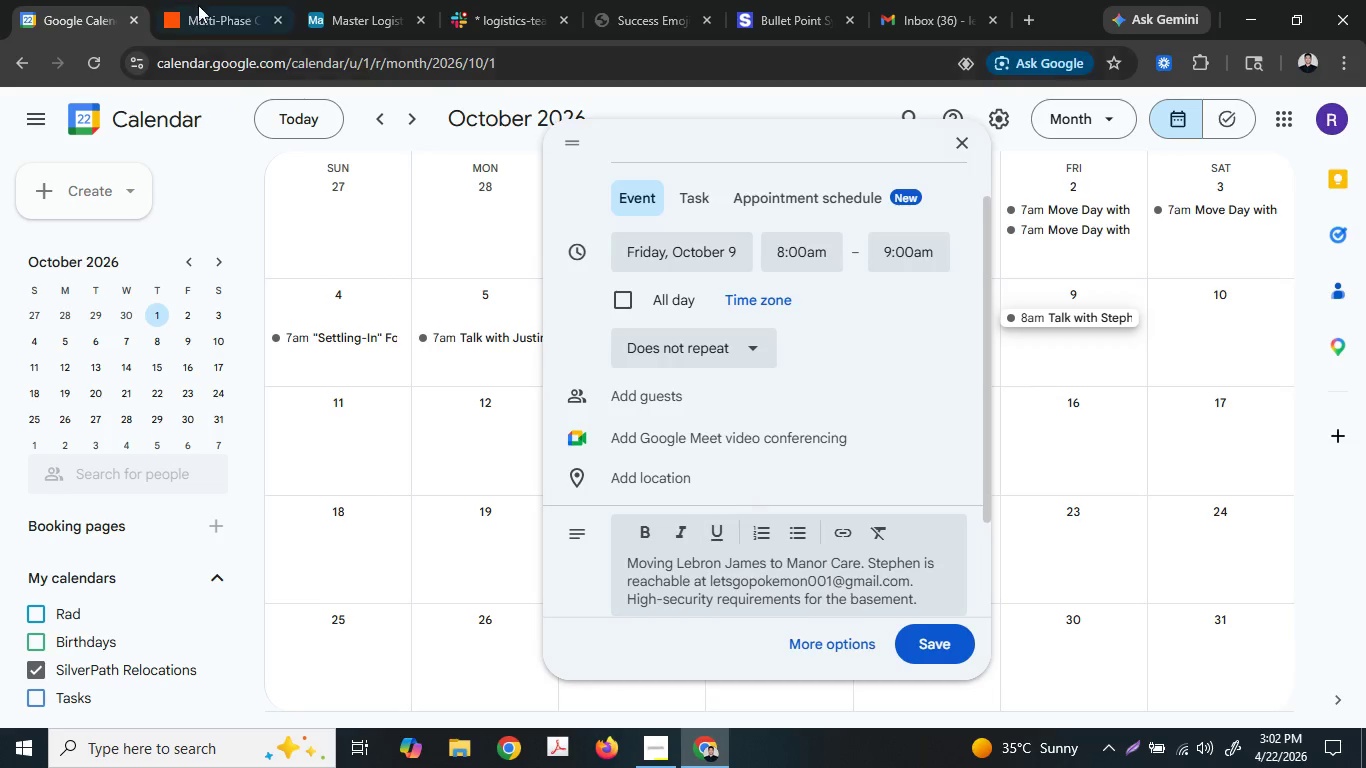 
left_click([201, 0])
 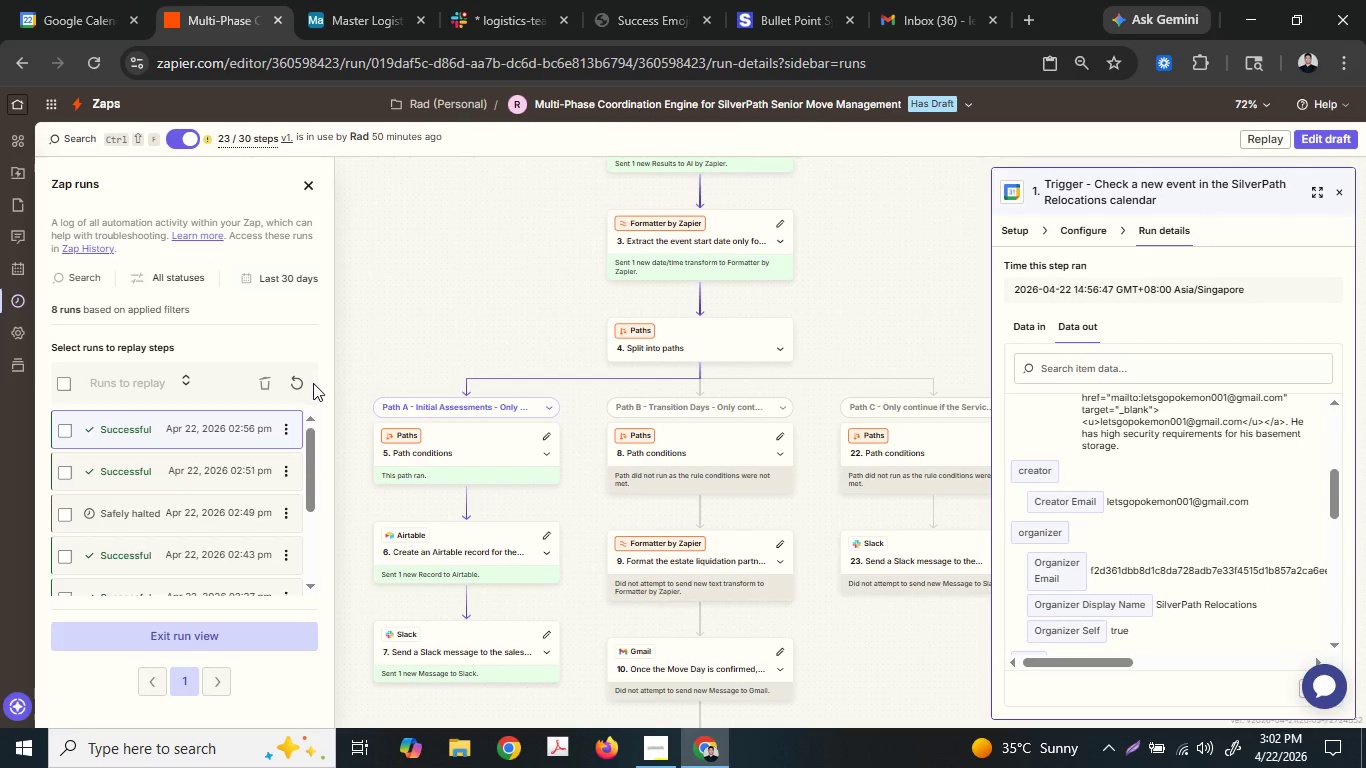 
left_click([305, 383])
 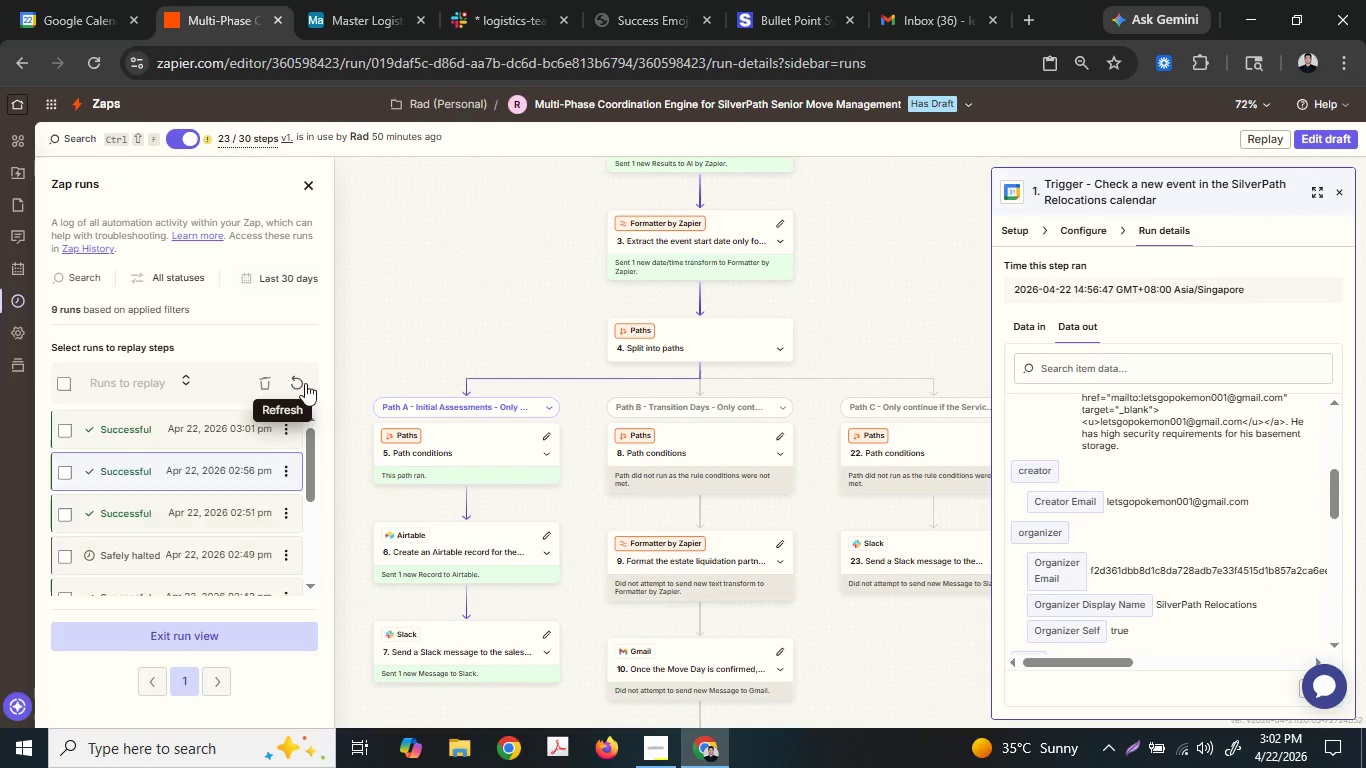 
left_click([185, 431])